 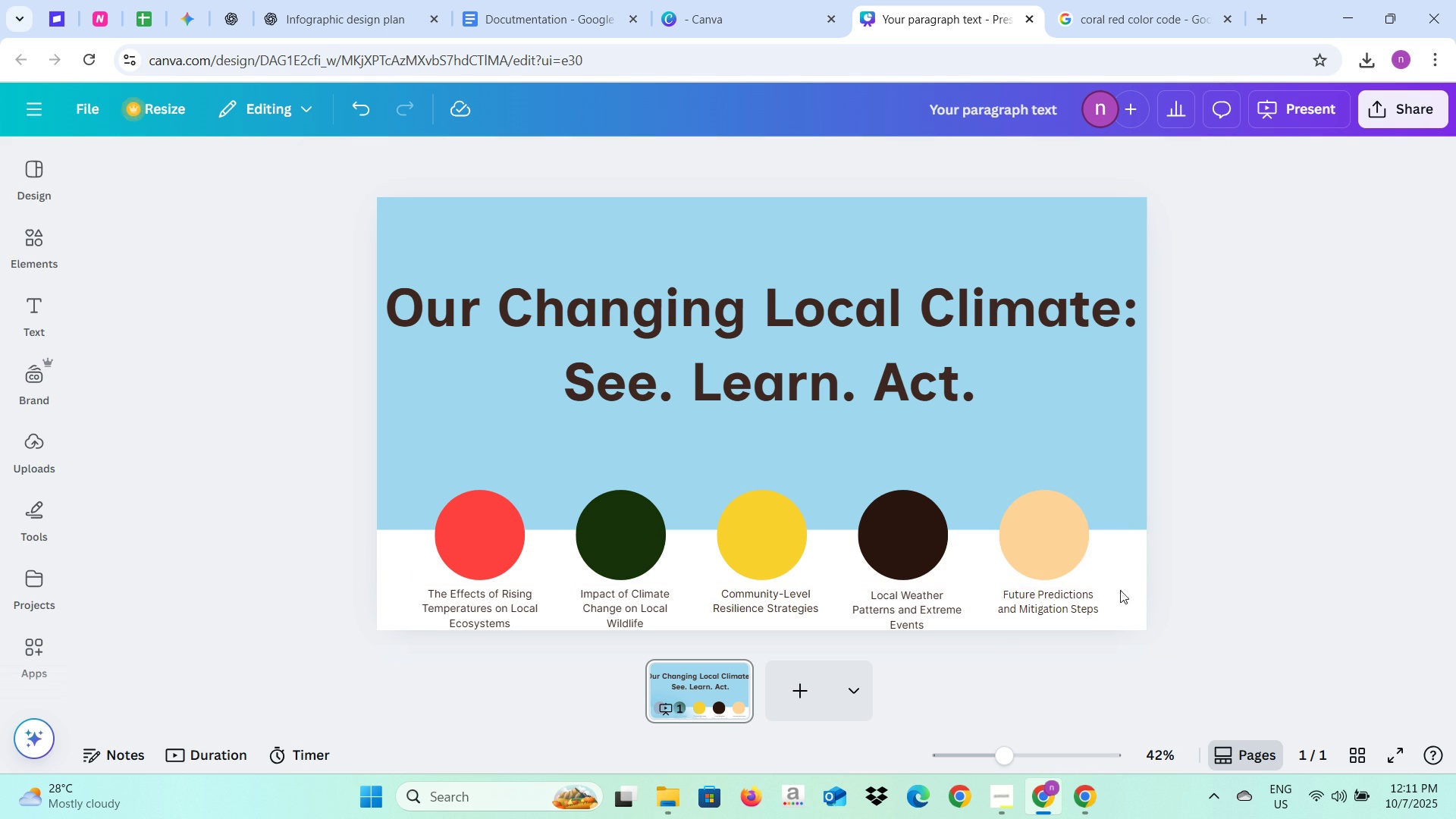 
left_click([1053, 606])
 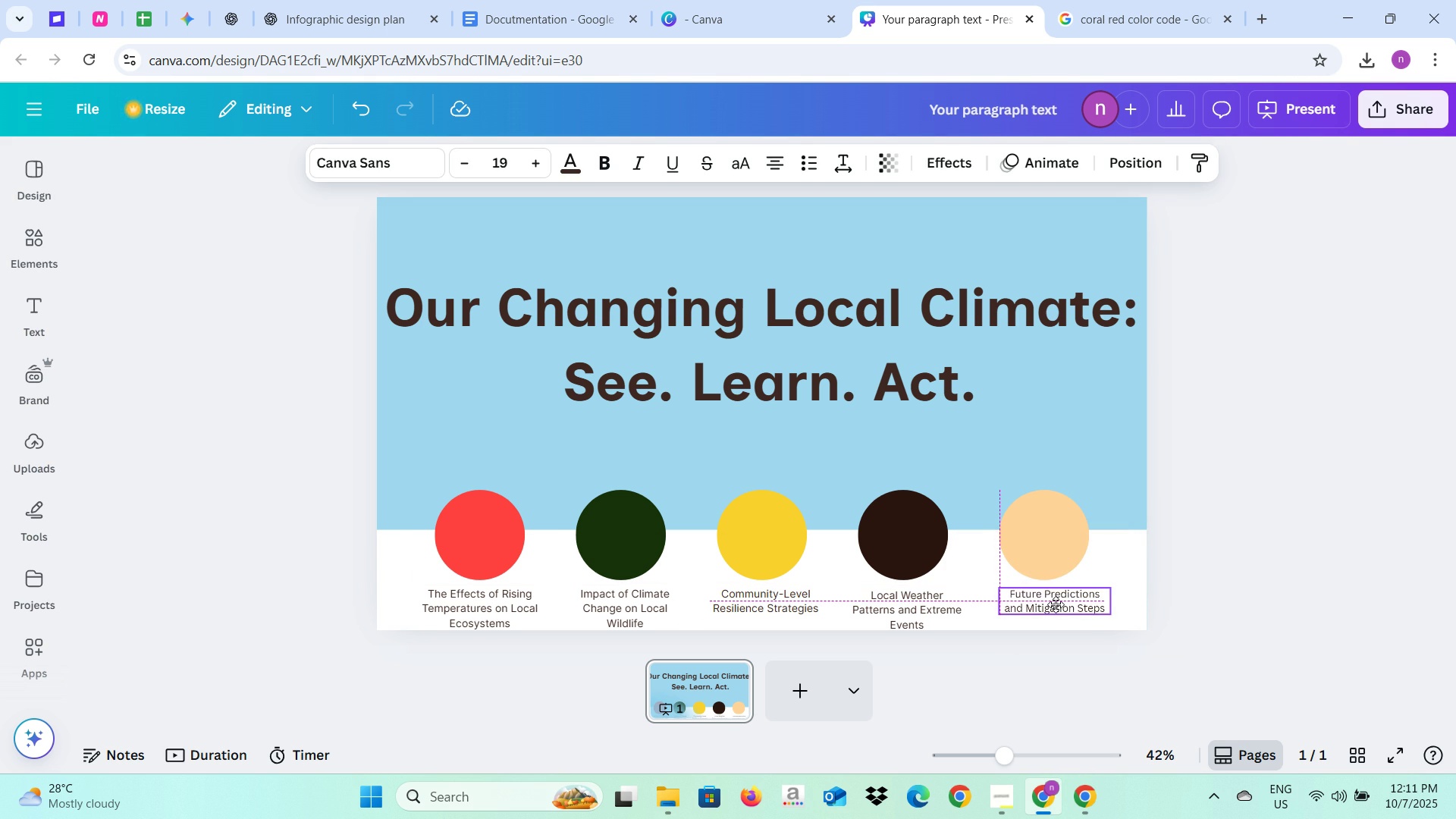 
wait(8.14)
 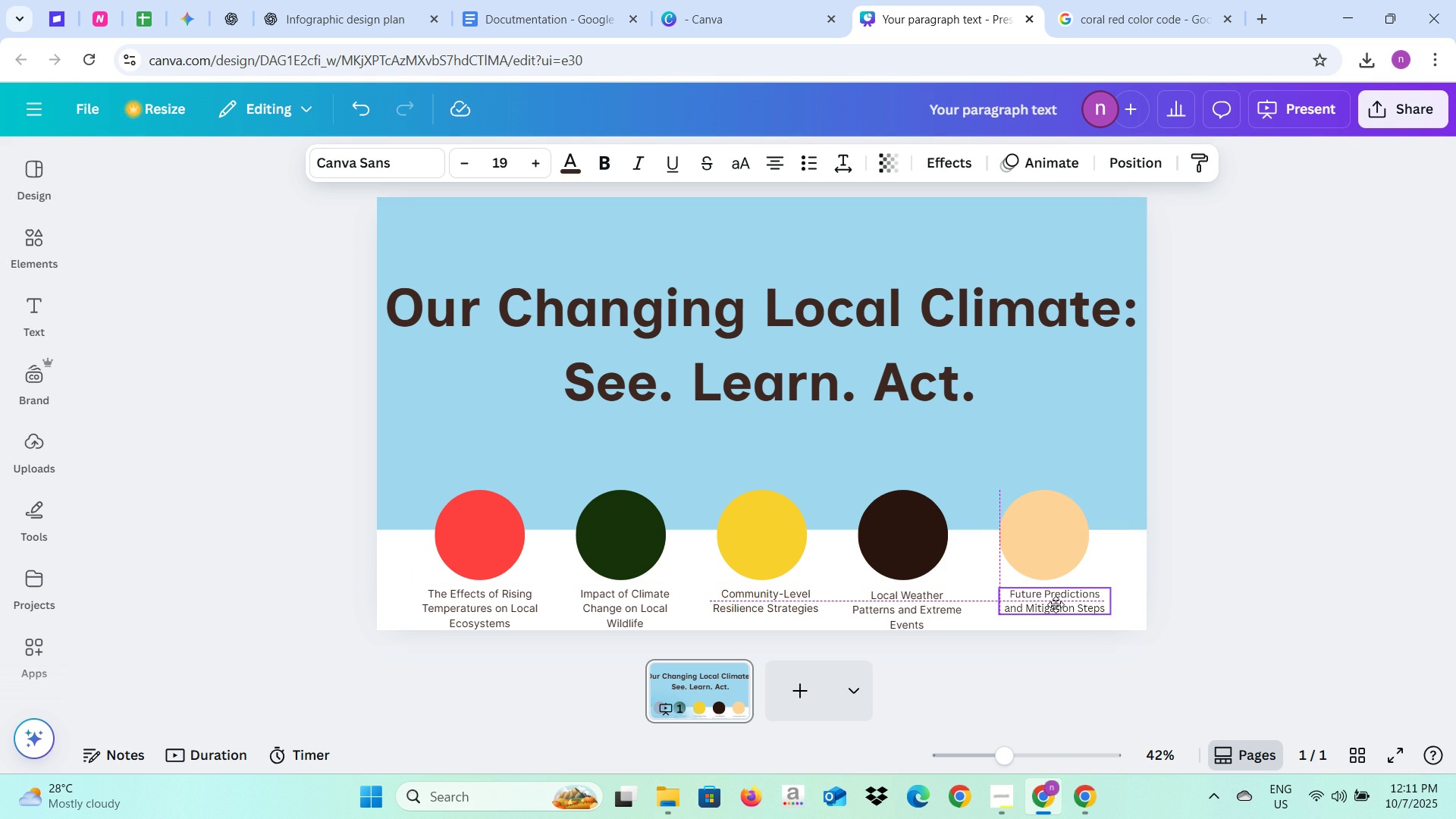 
left_click([1232, 581])
 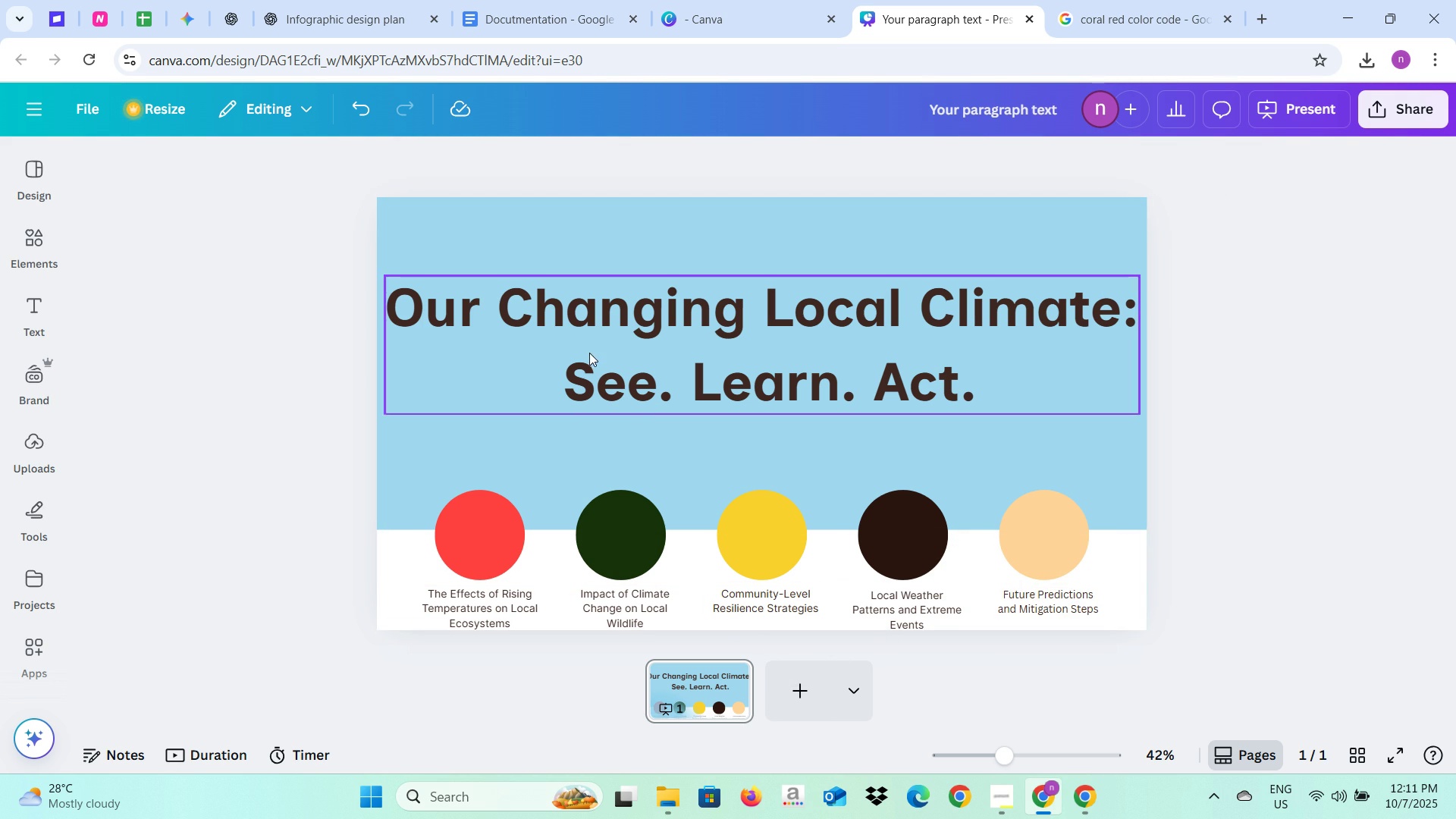 
wait(8.18)
 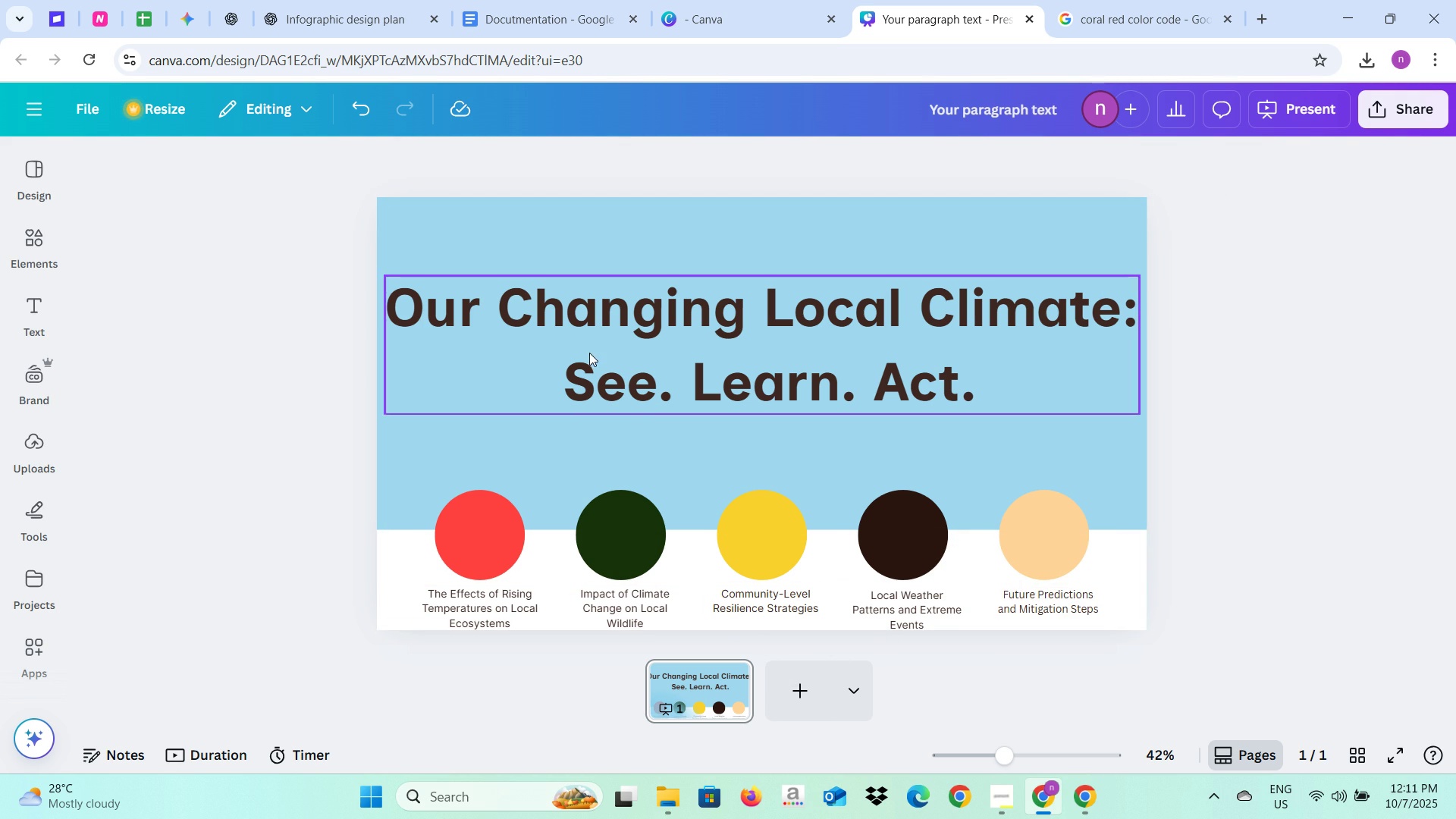 
left_click([1075, 0])